 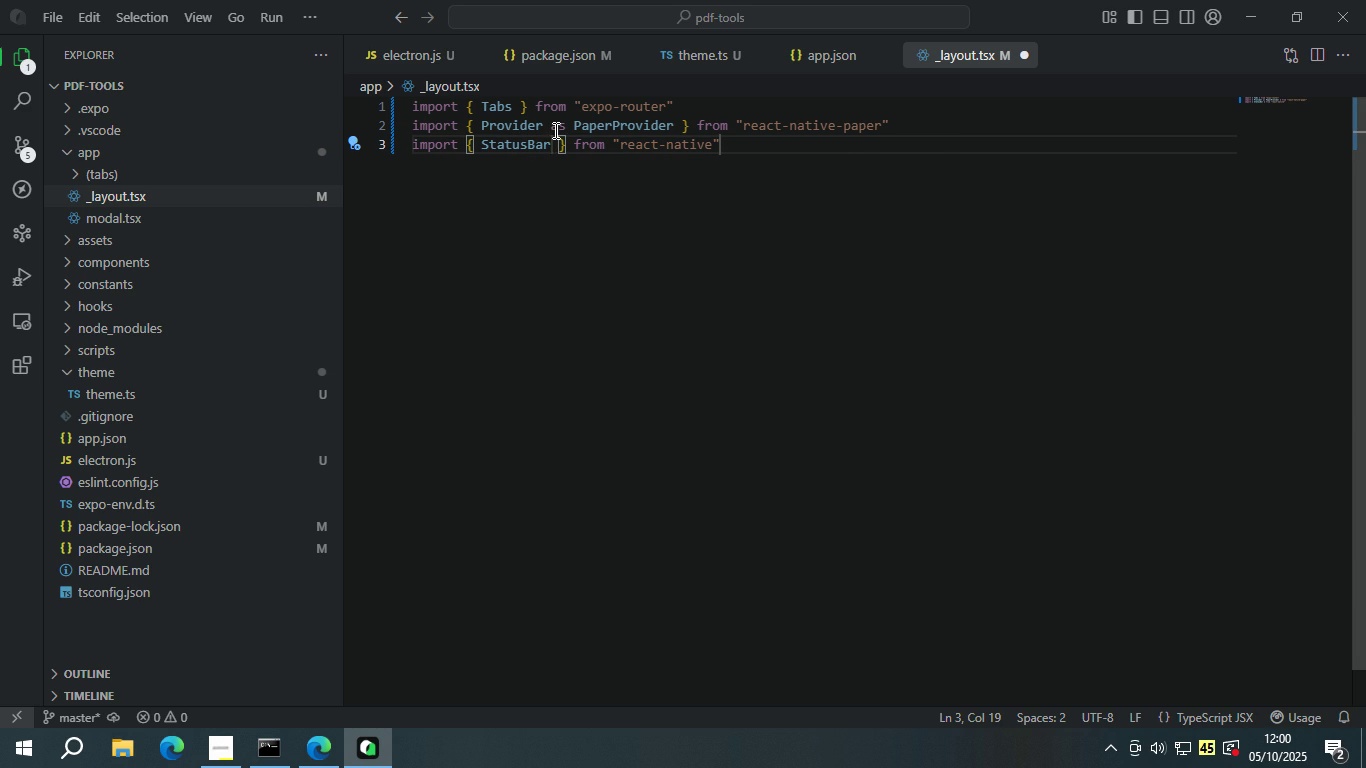 
key(Enter)
 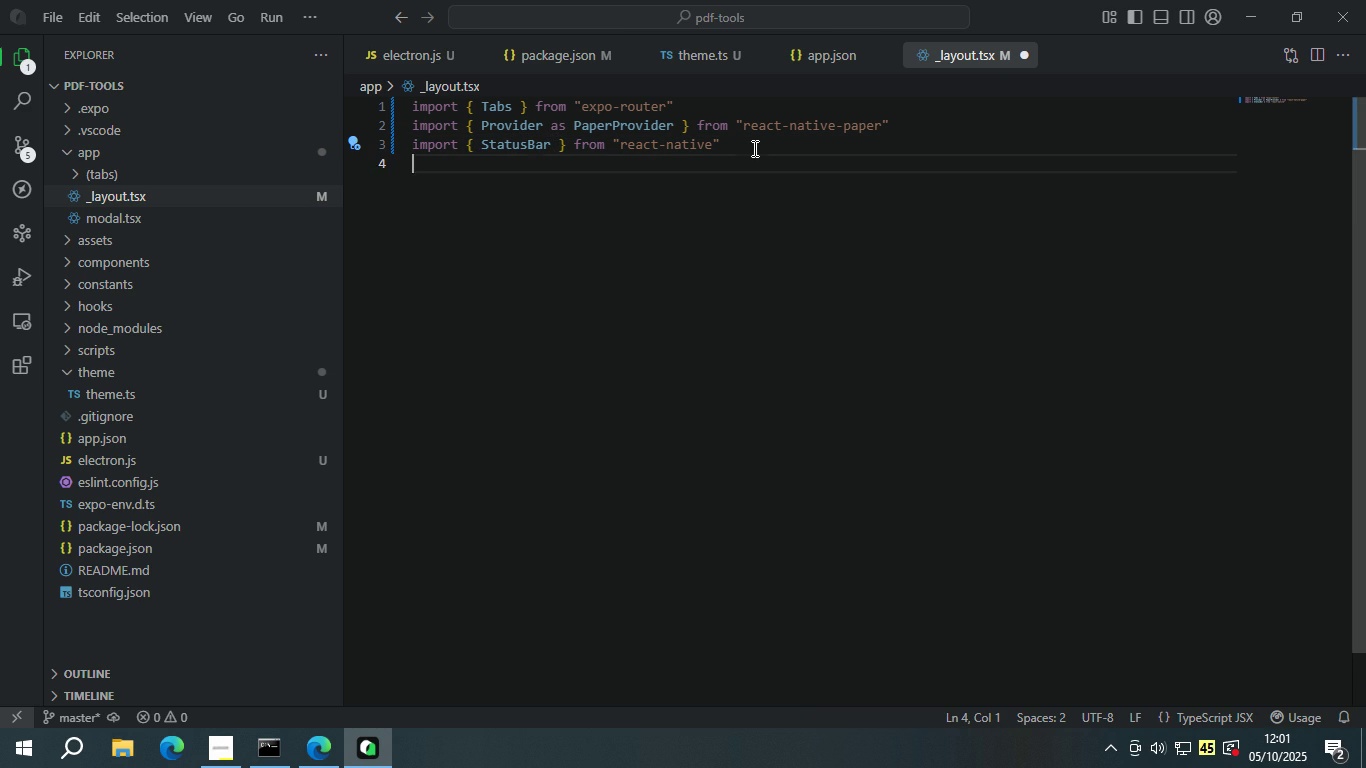 
key(Enter)
 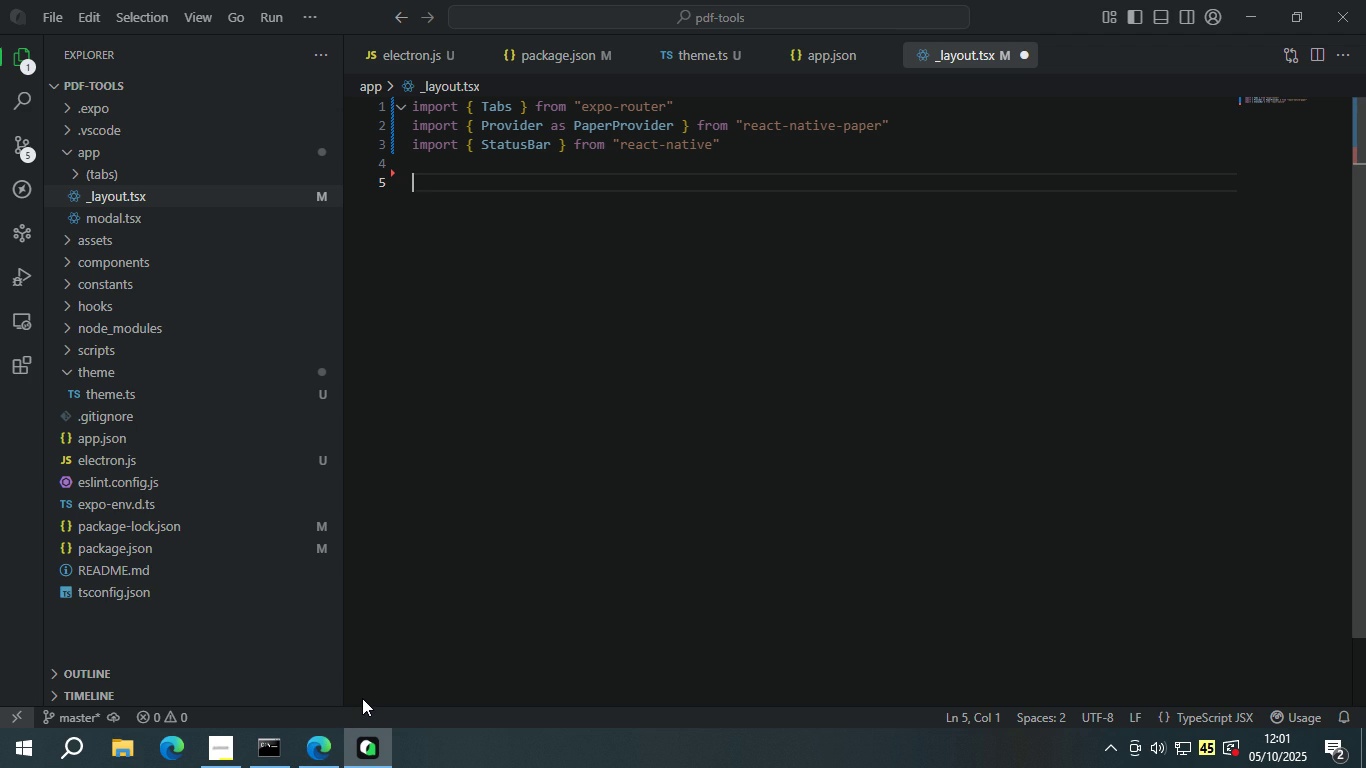 
wait(6.76)
 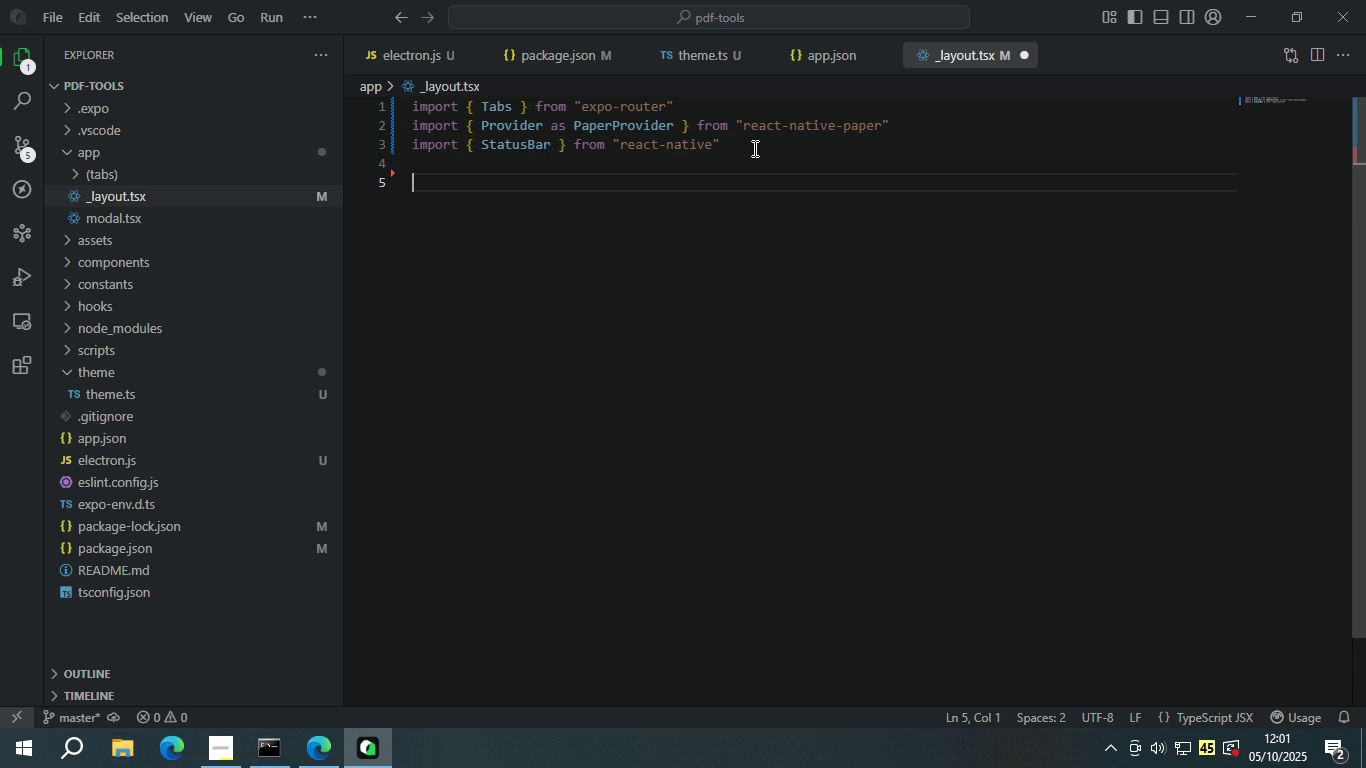 
double_click([491, 570])
 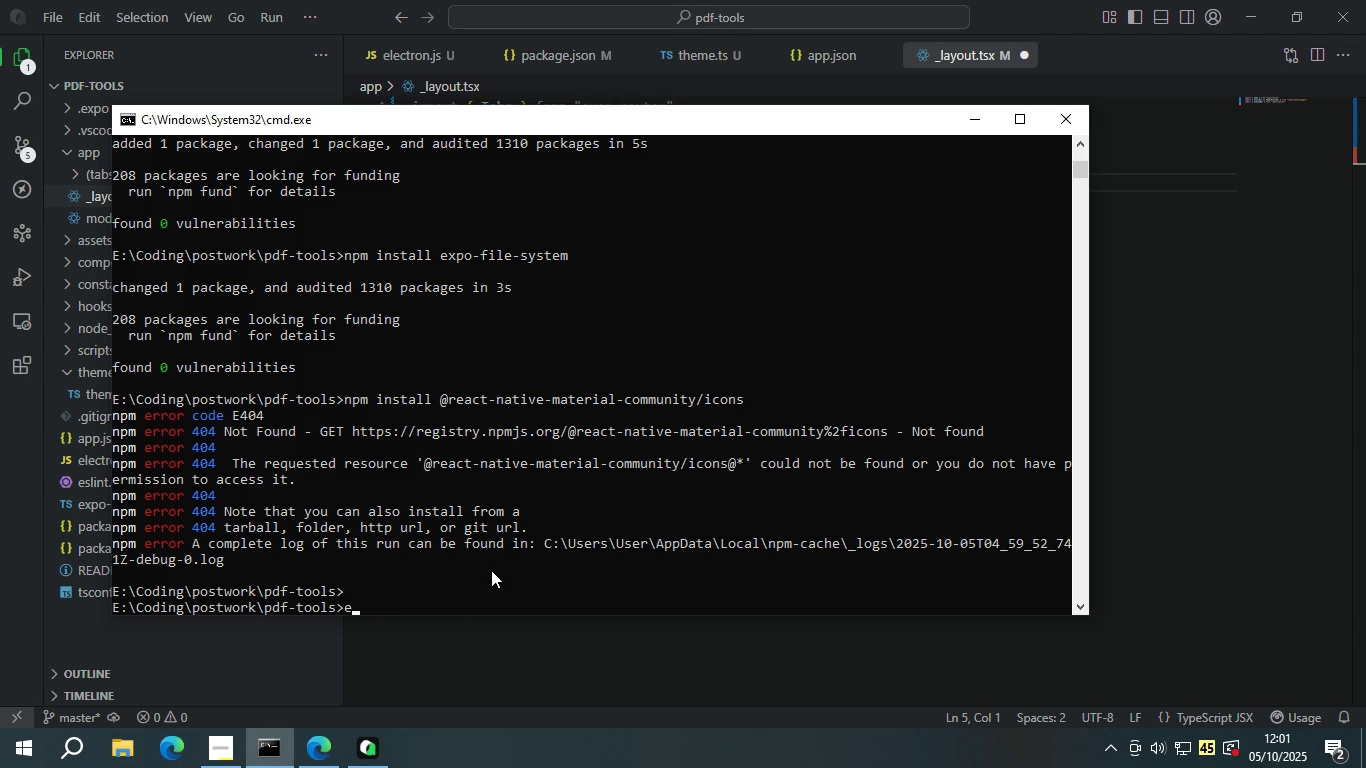 
type(exdpo)
 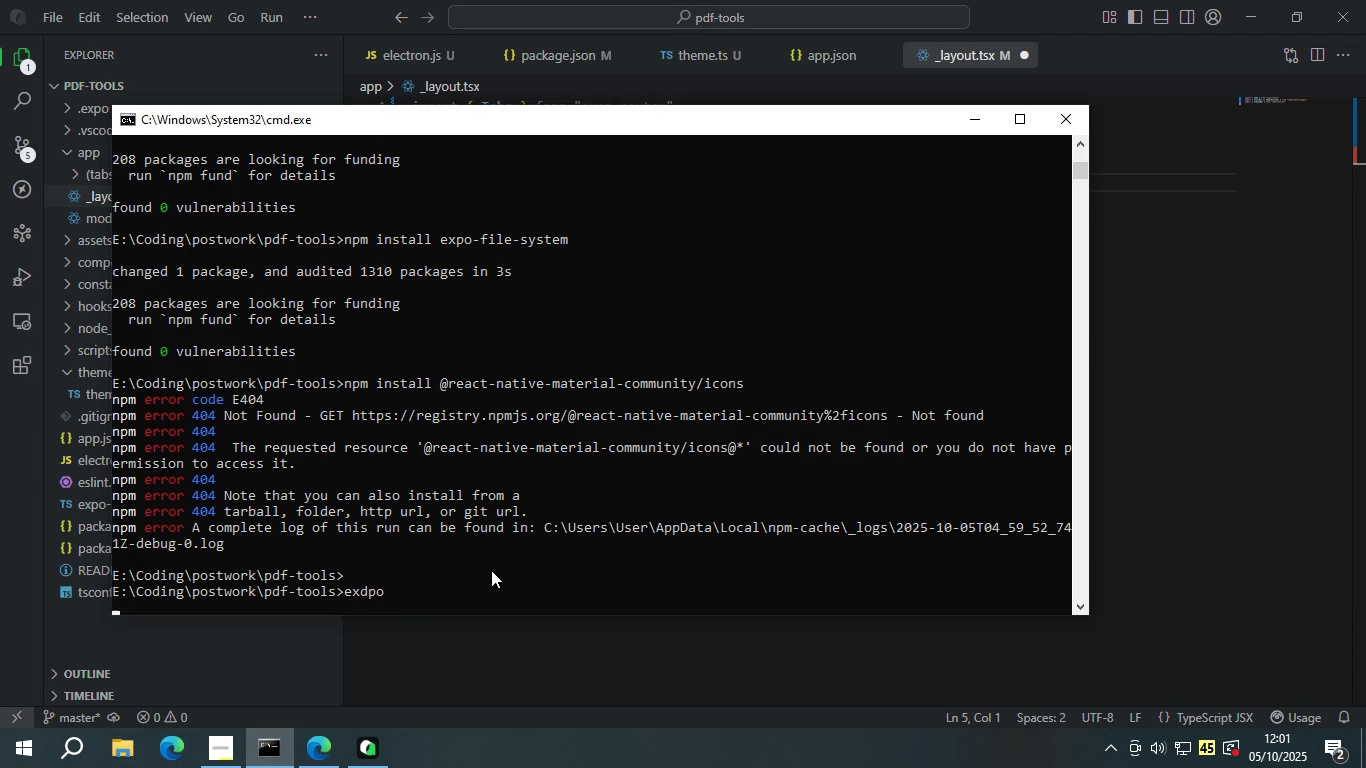 
key(Enter)
 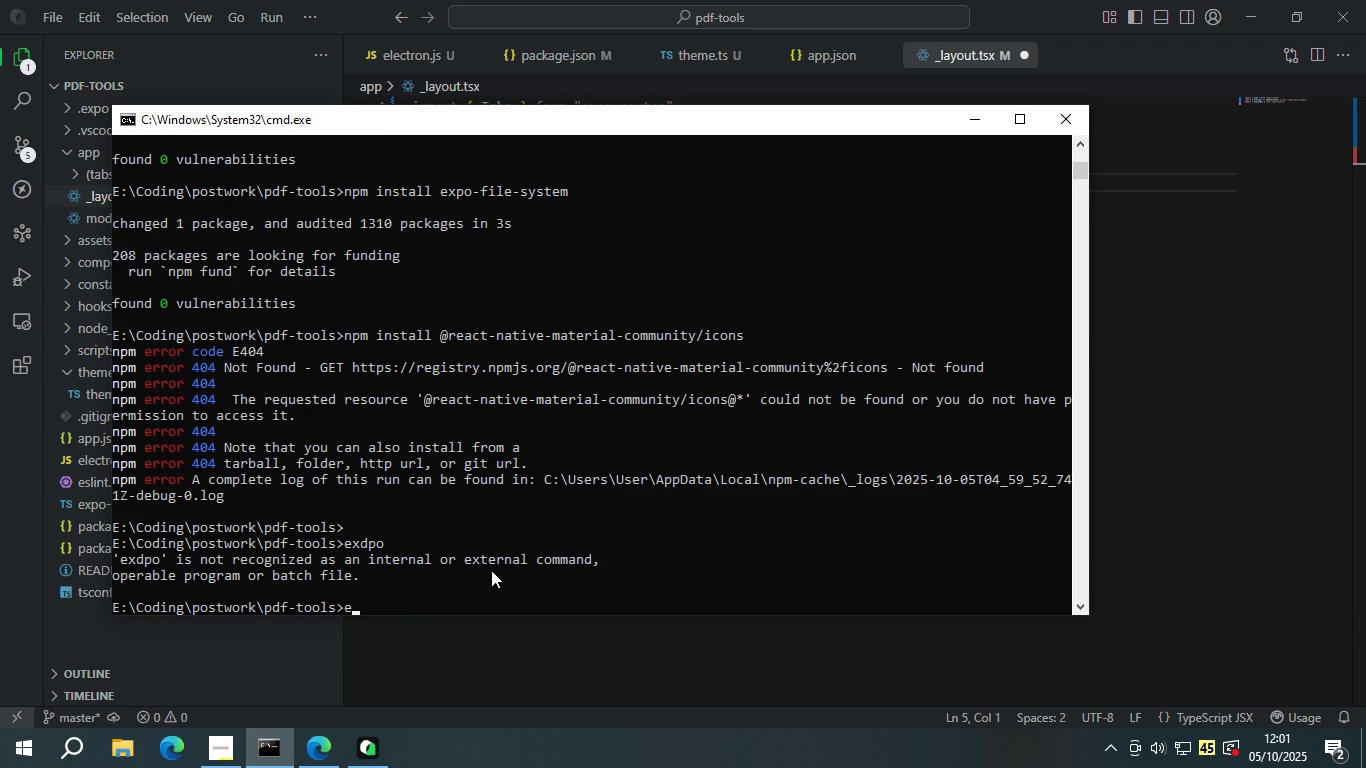 
type(expo)
 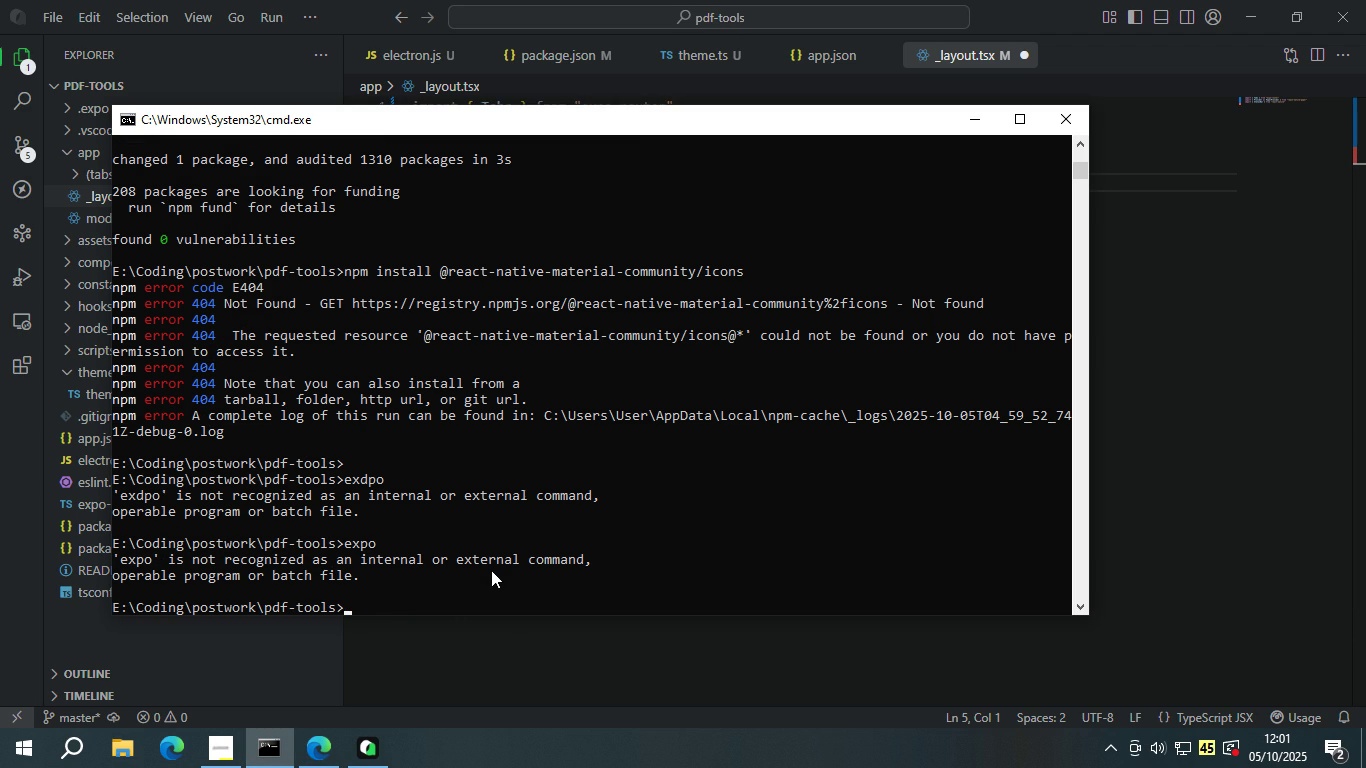 
key(Enter)
 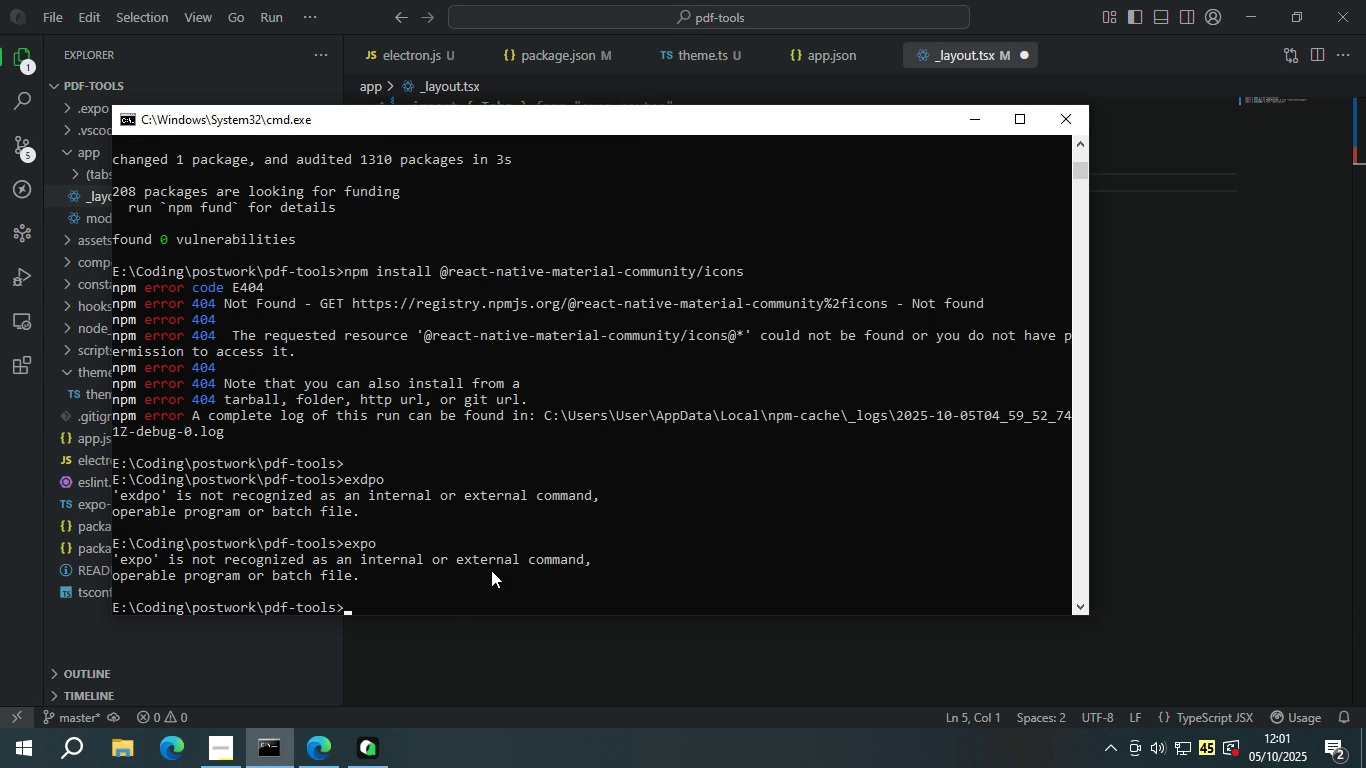 
wait(12.79)
 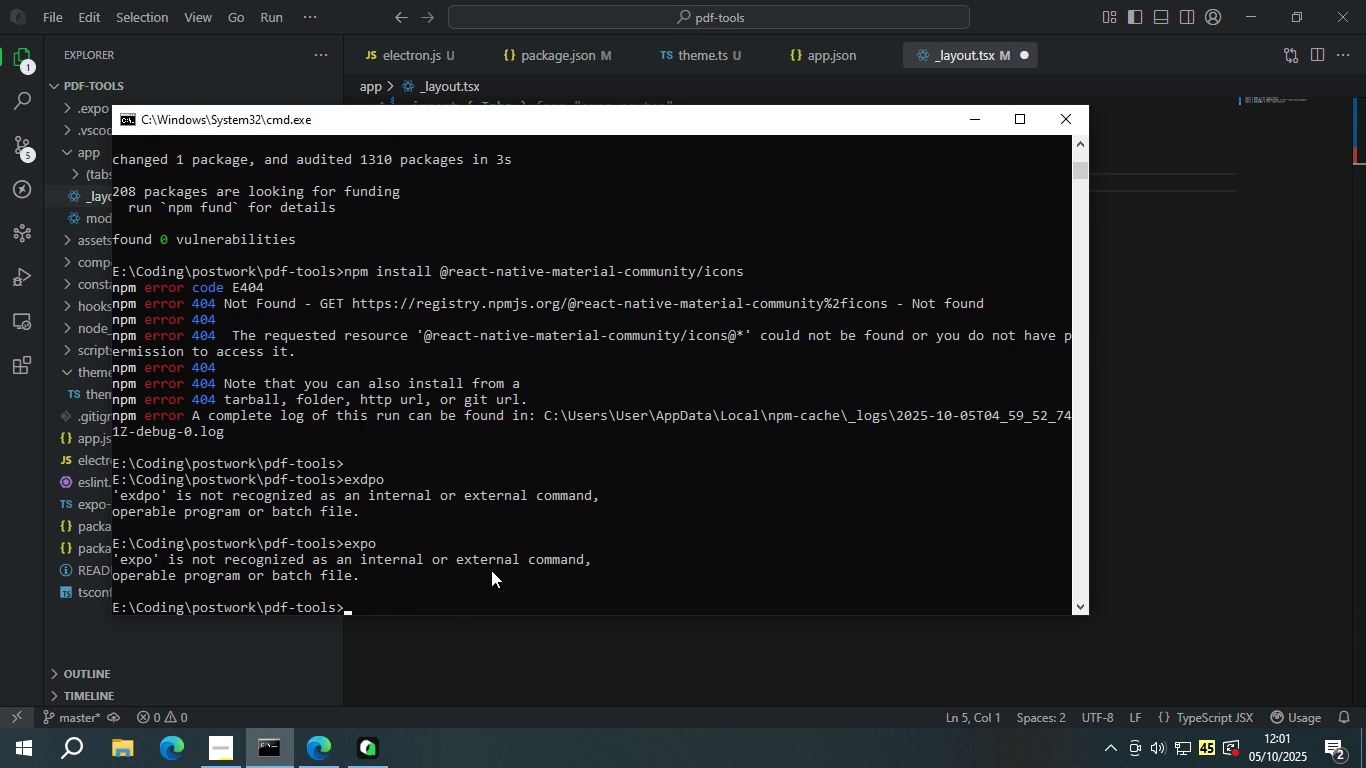 
left_click([1189, 348])
 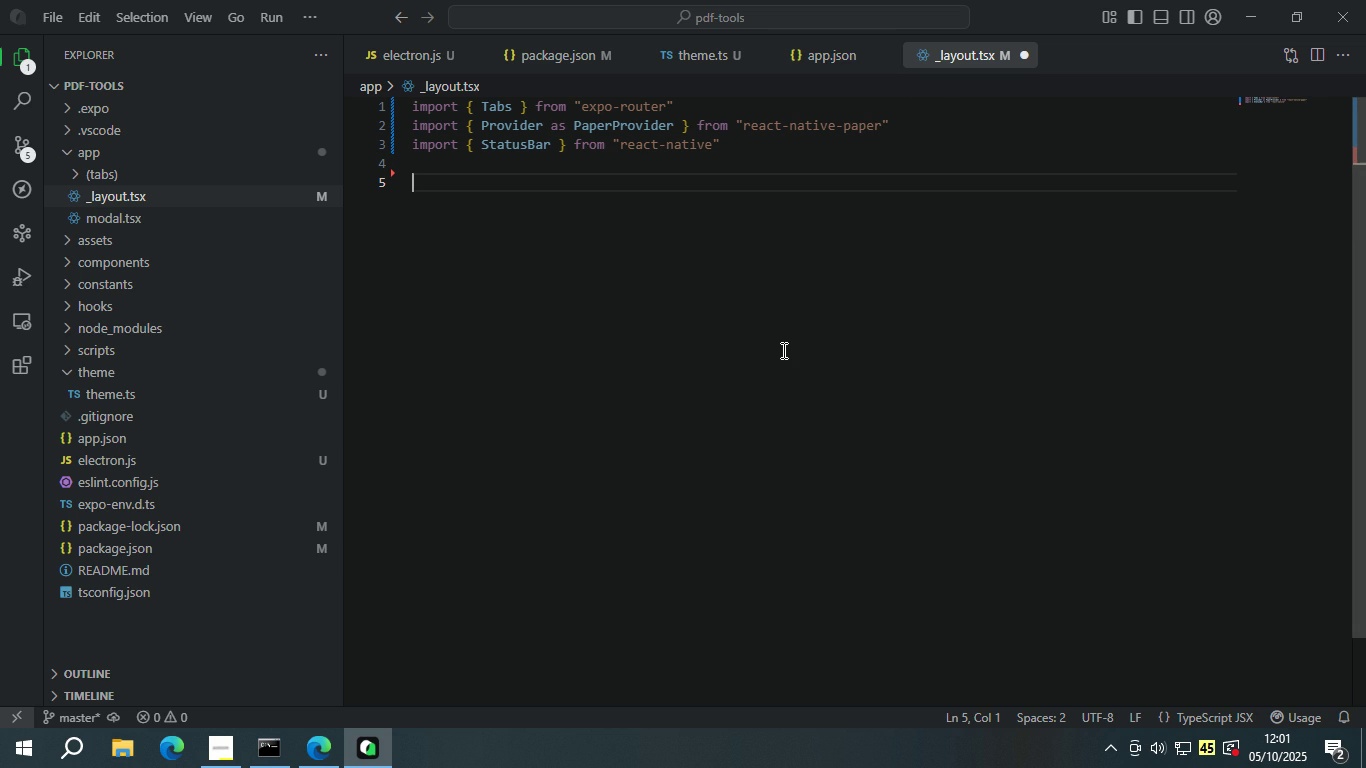 
key(Control+ControlLeft)
 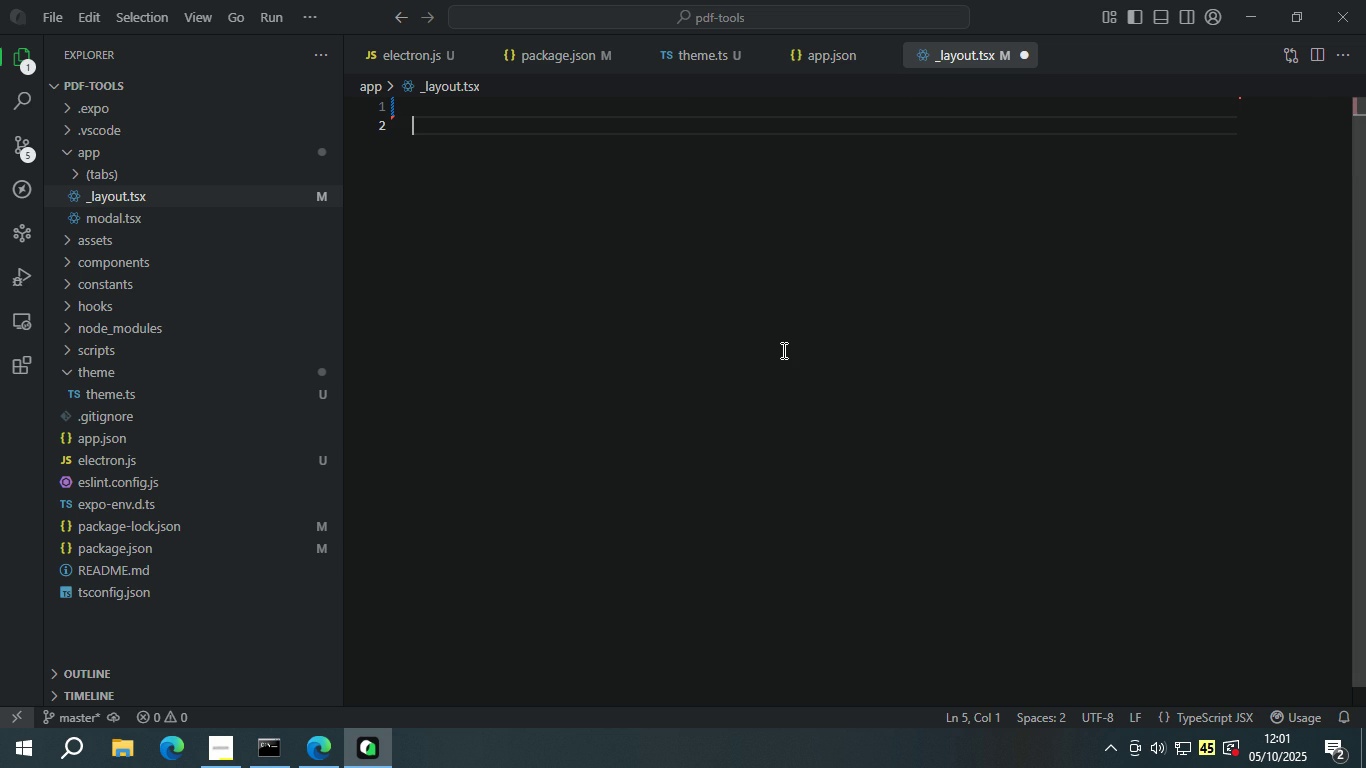 
key(Control+S)
 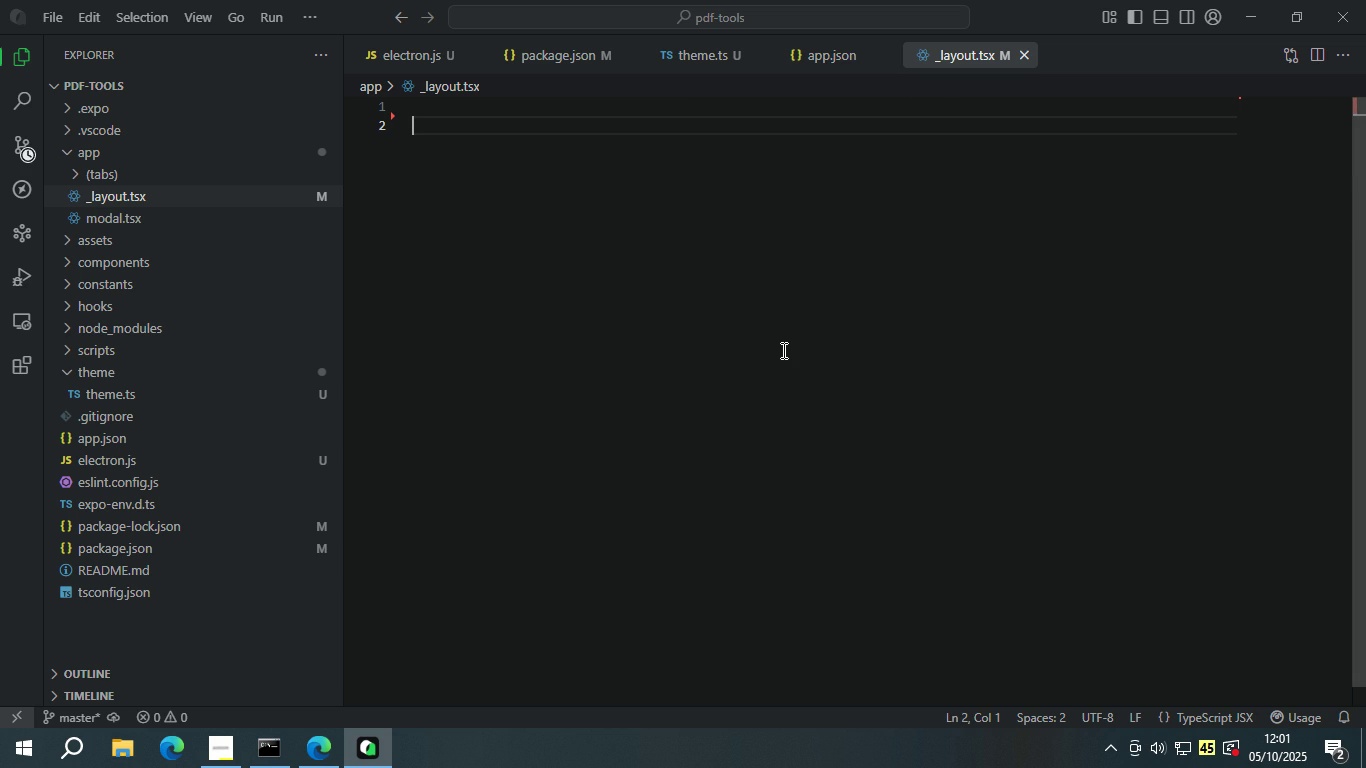 
scroll: coordinate [994, 351], scroll_direction: up, amount: 4.0